 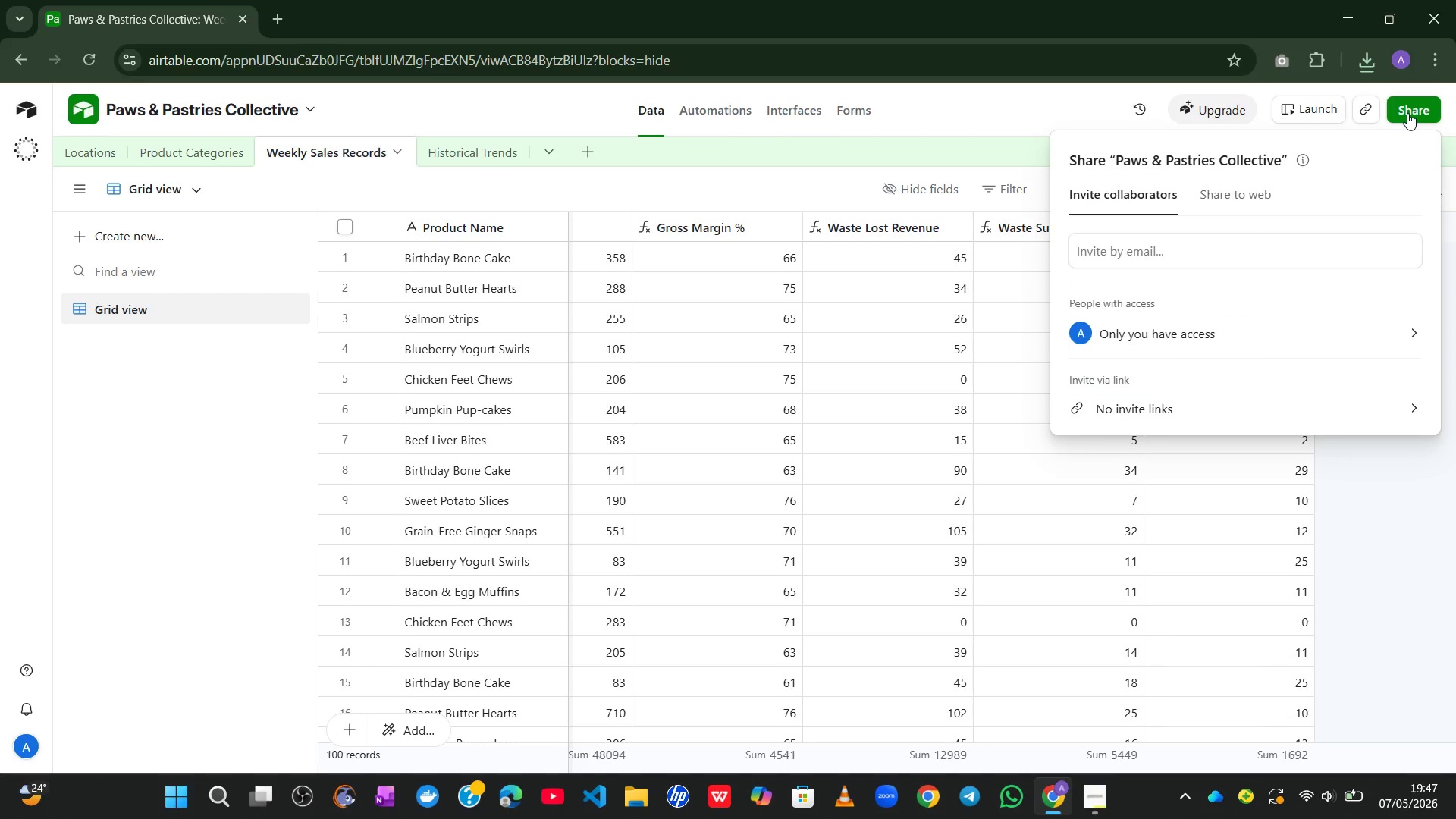 
left_click([1169, 403])
 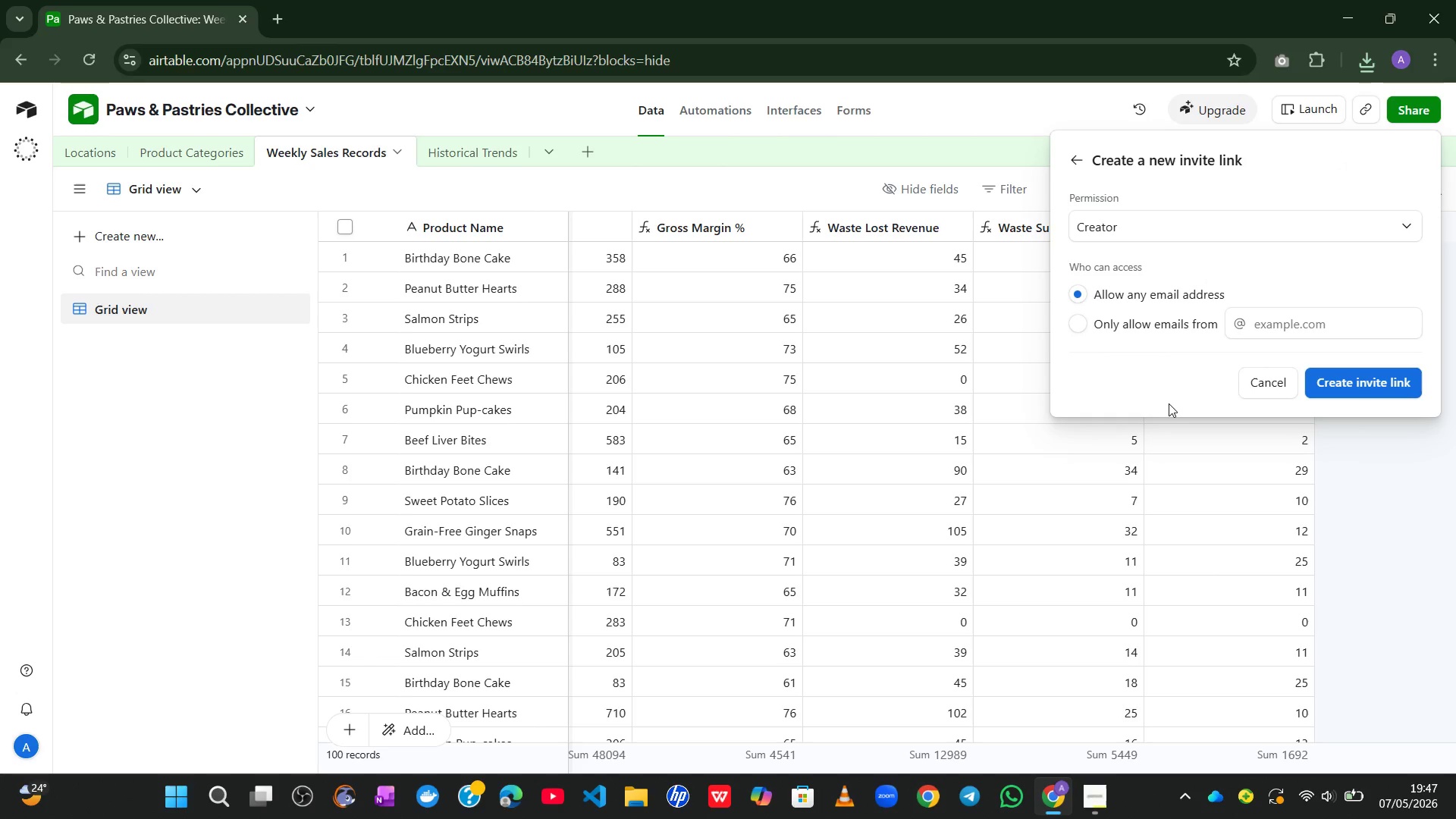 
wait(5.55)
 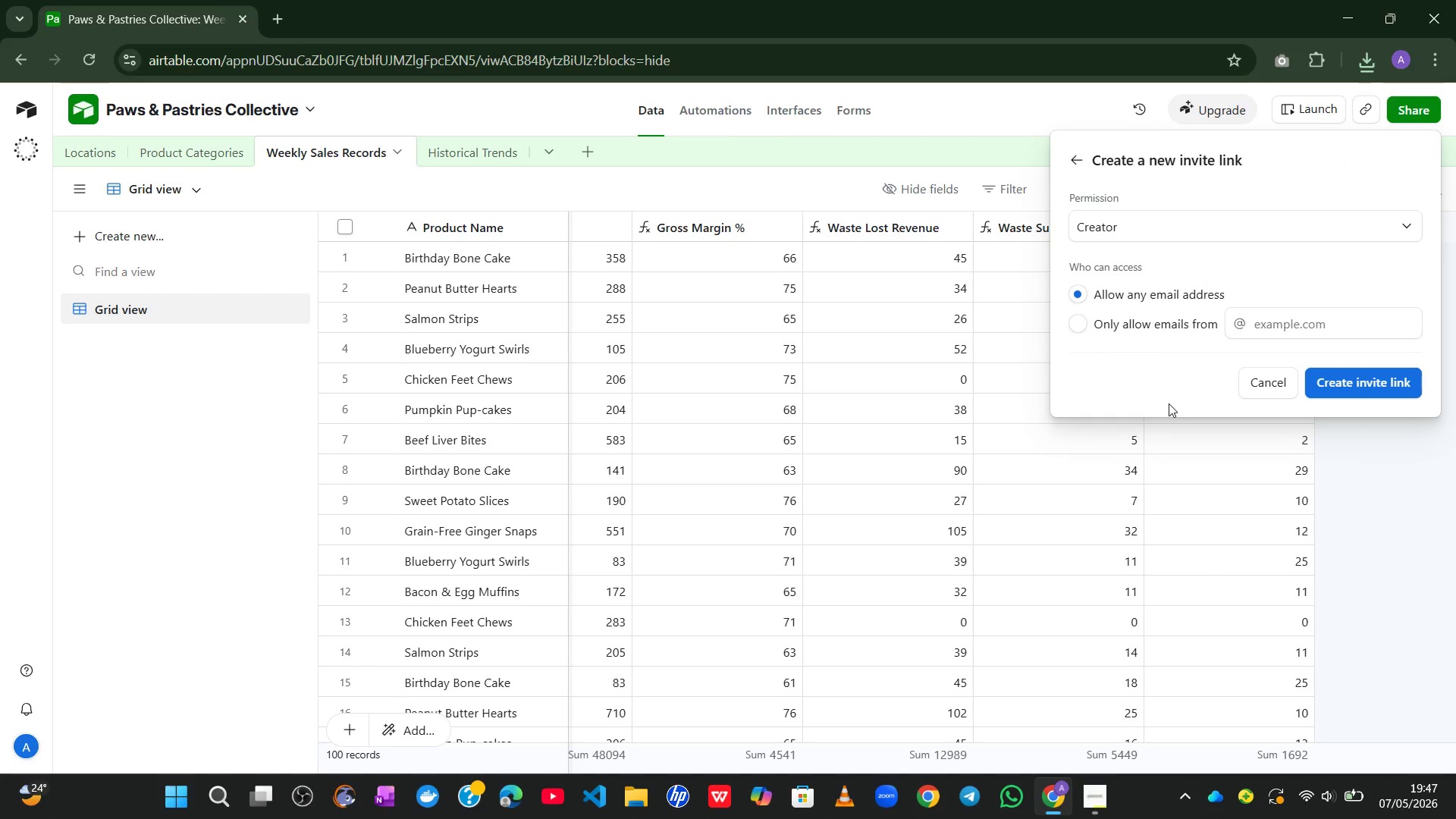 
left_click([1180, 221])
 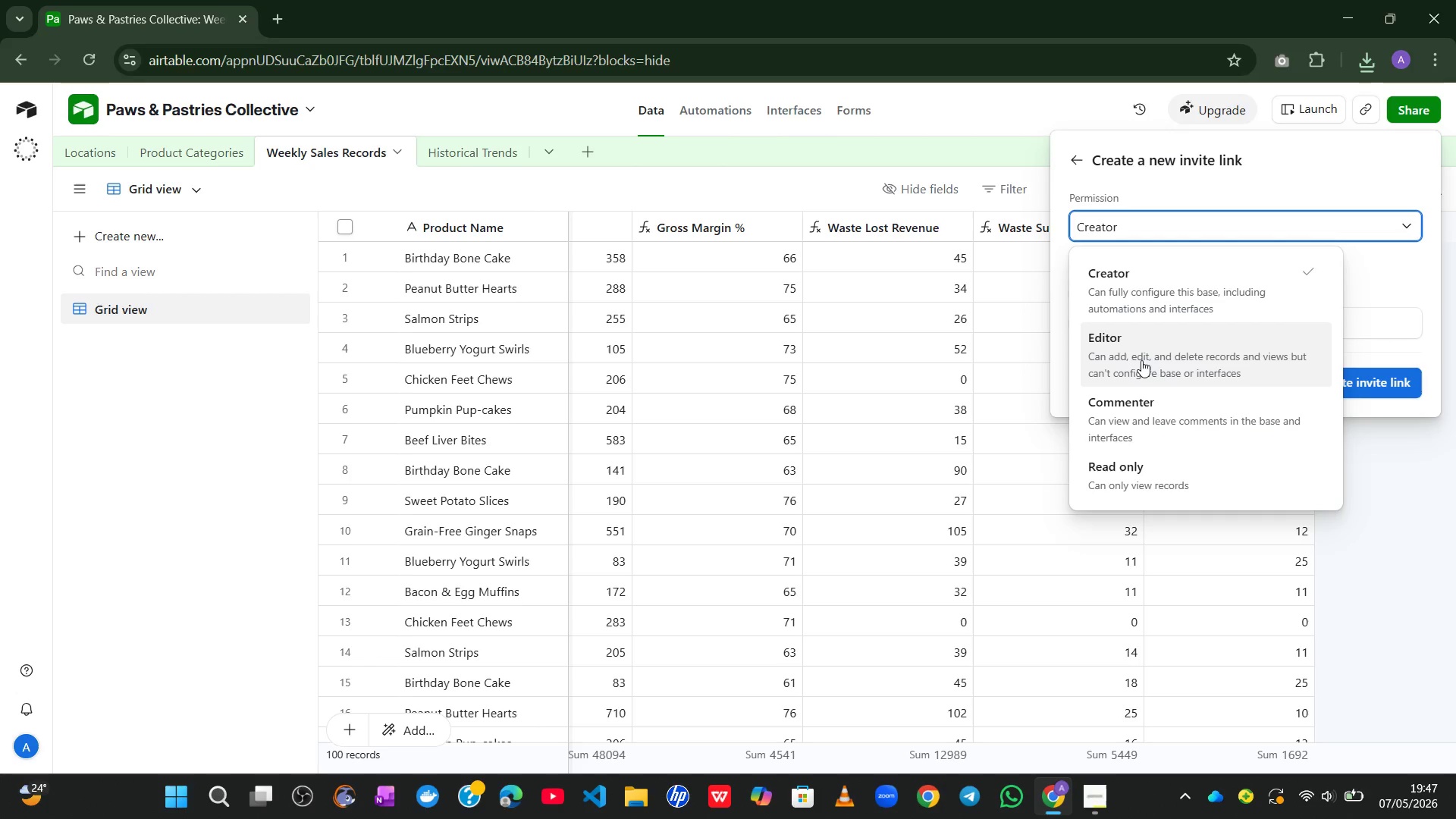 
left_click([1141, 360])
 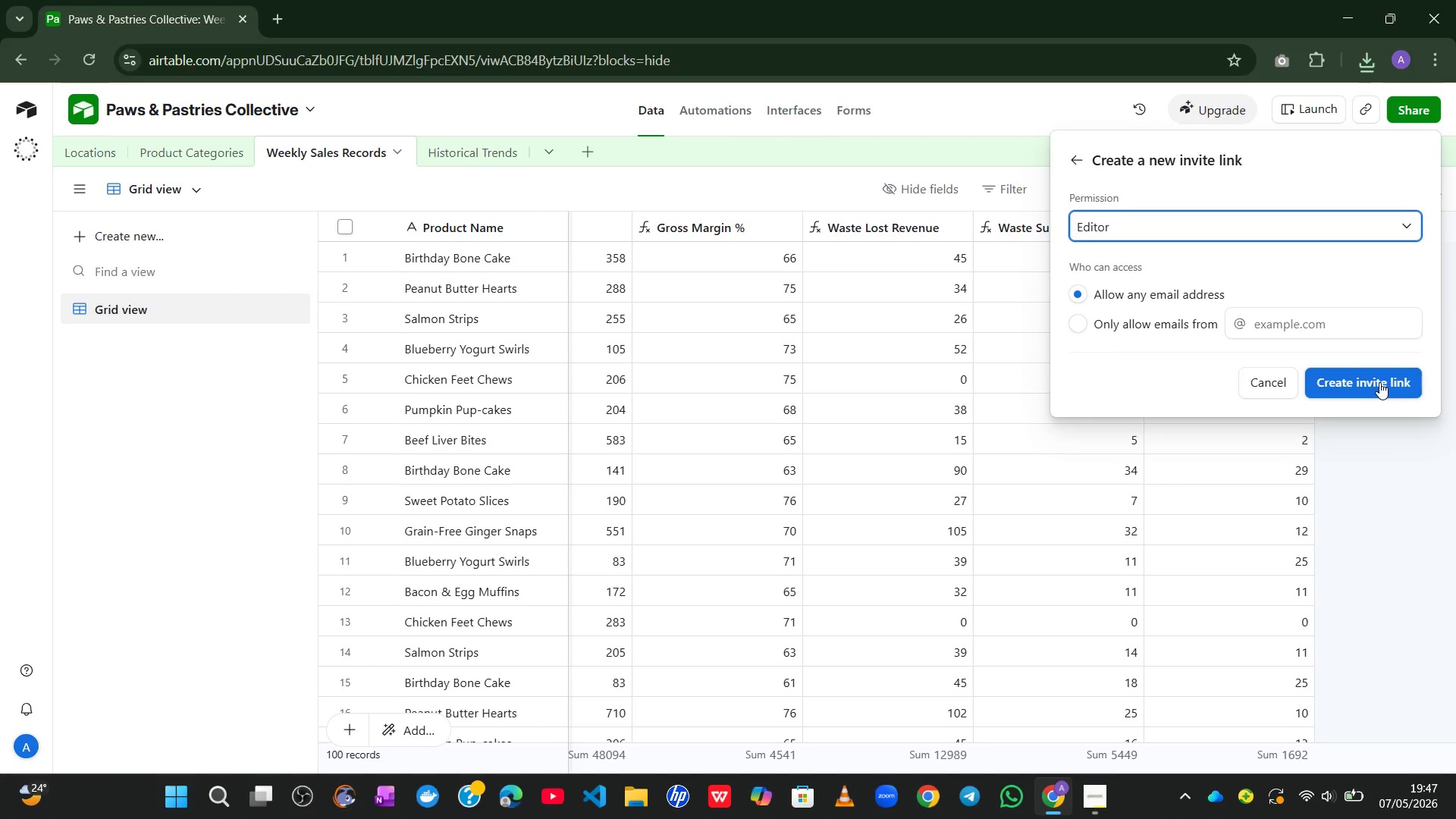 
wait(10.53)
 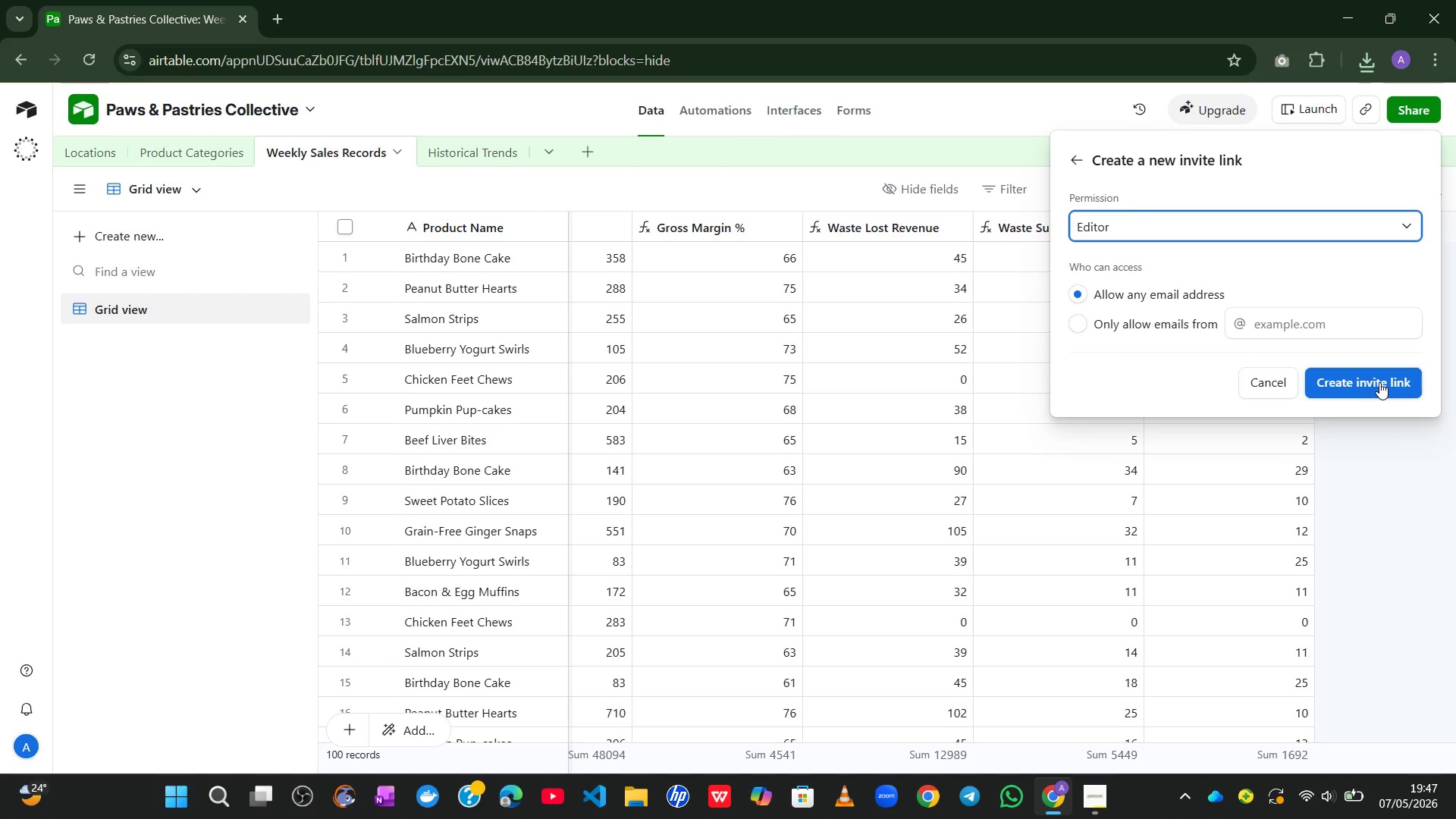 
left_click([1360, 378])
 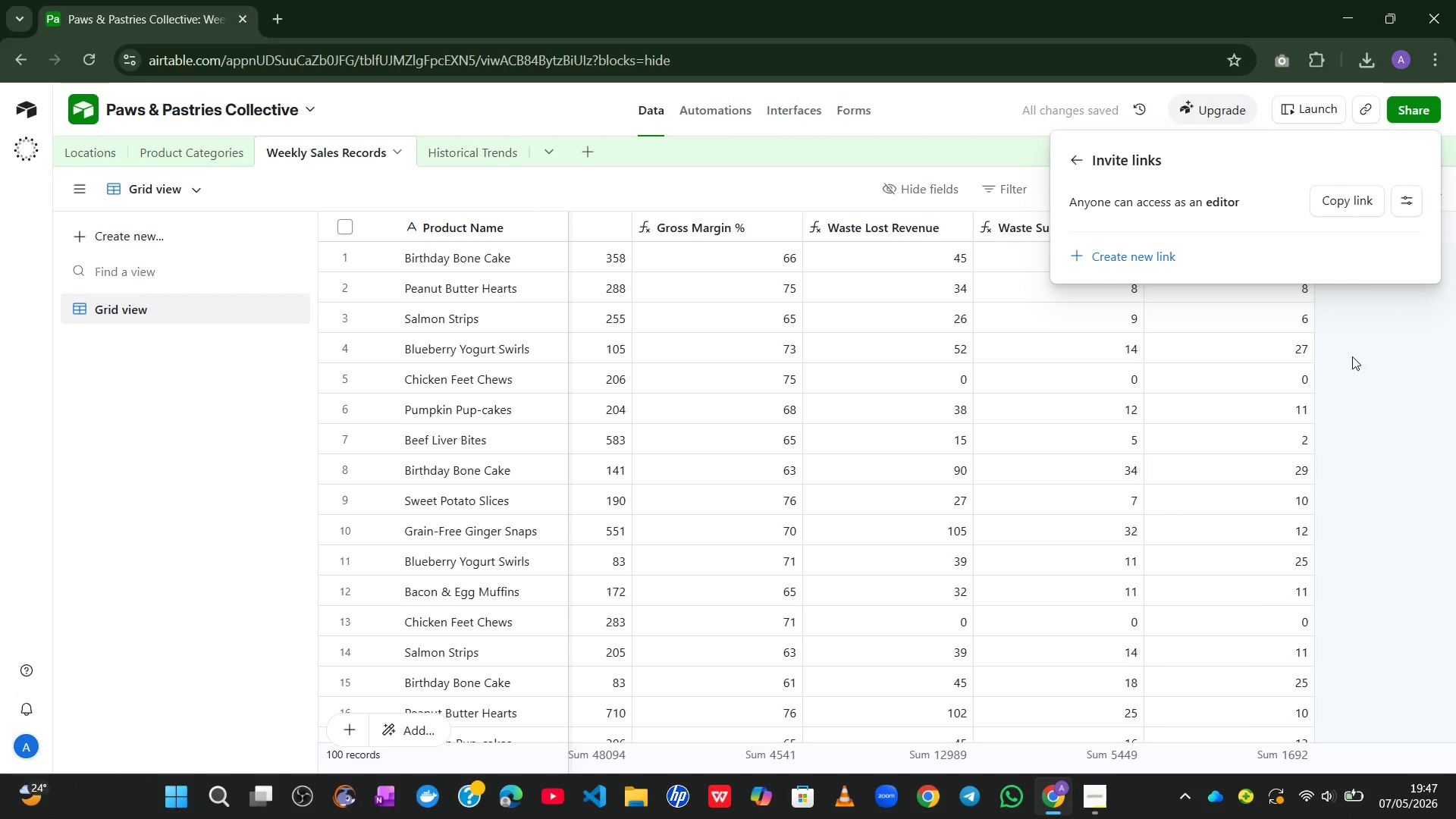 
left_click([1355, 188])
 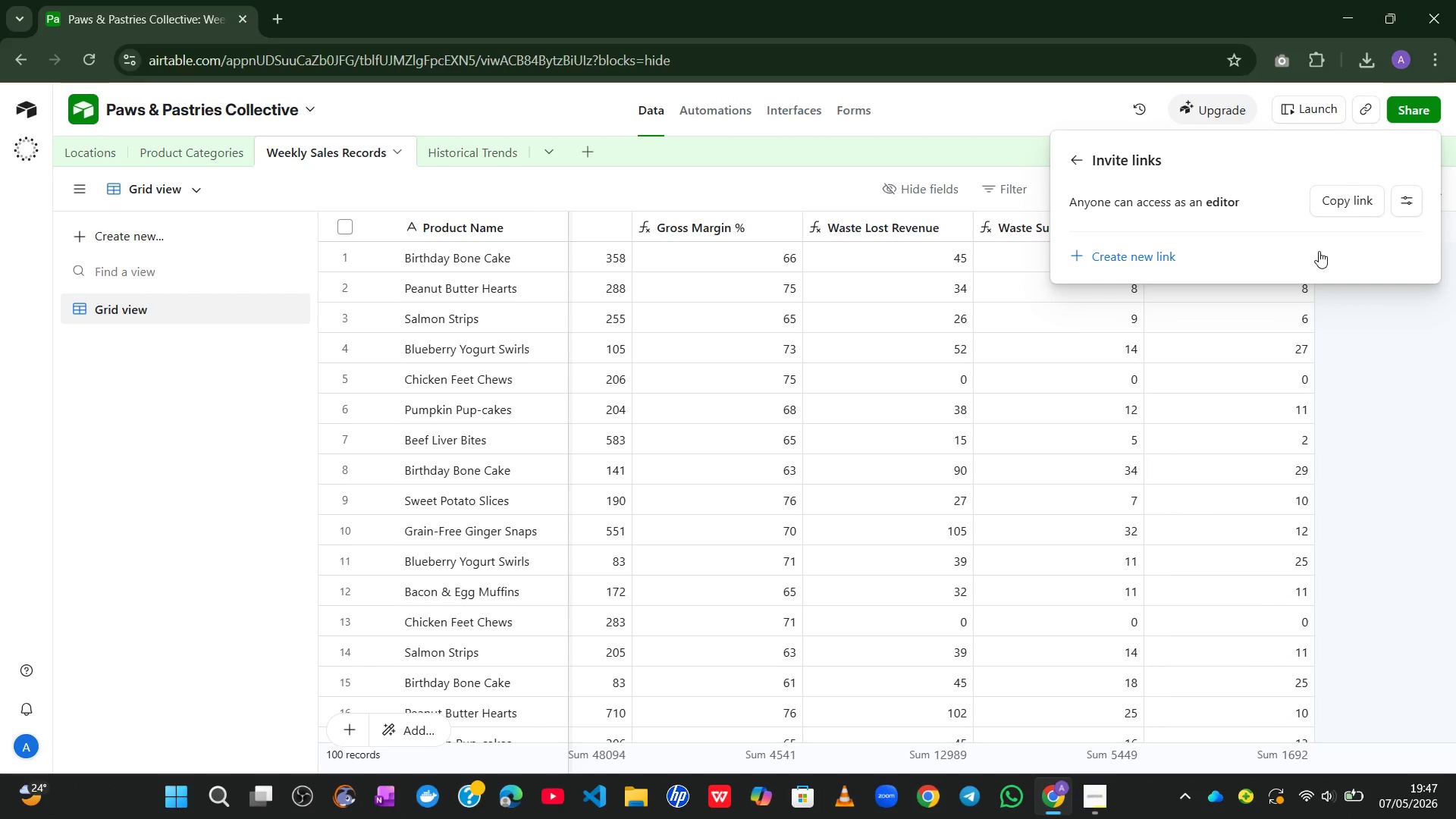 
wait(23.02)
 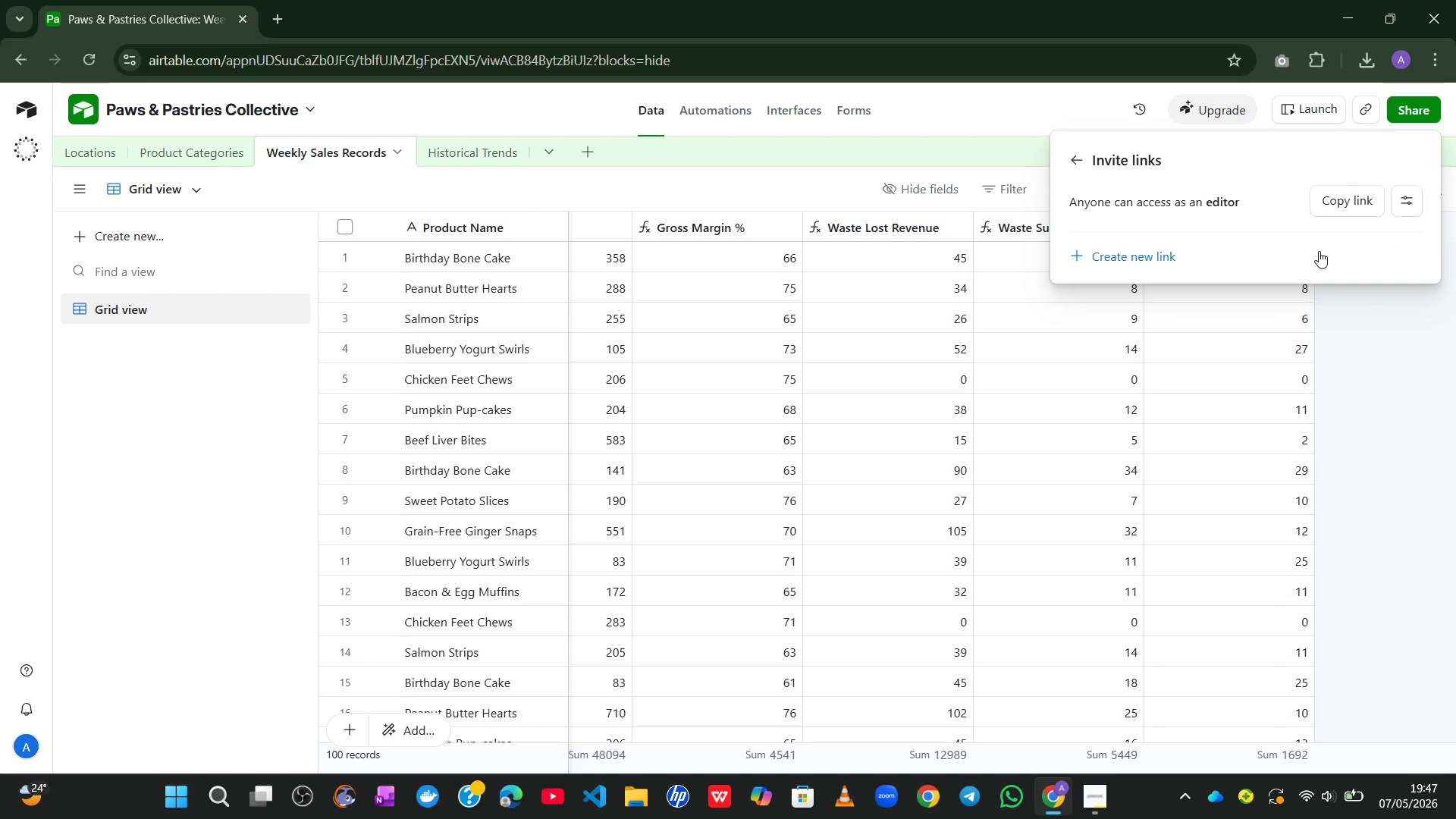 
left_click([1094, 708])